 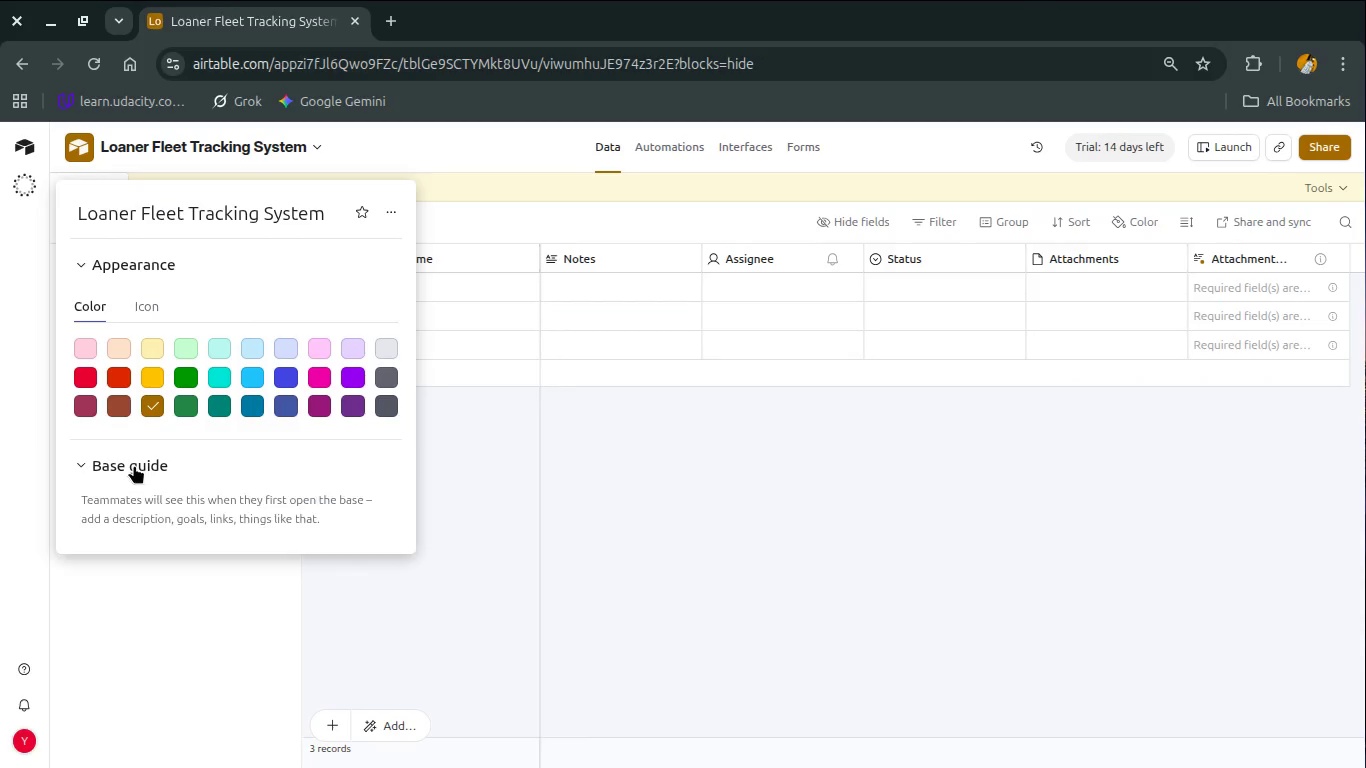 
left_click([141, 509])
 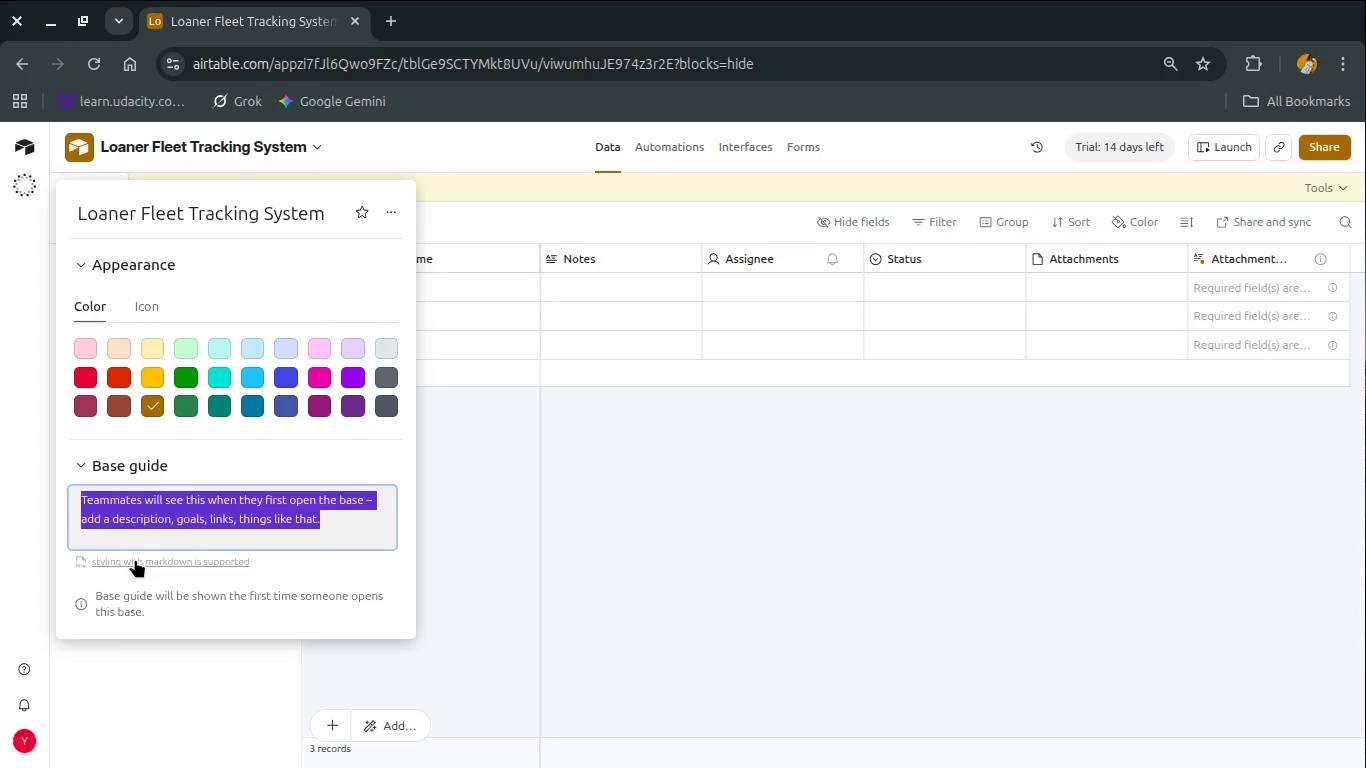 
left_click([135, 565])
 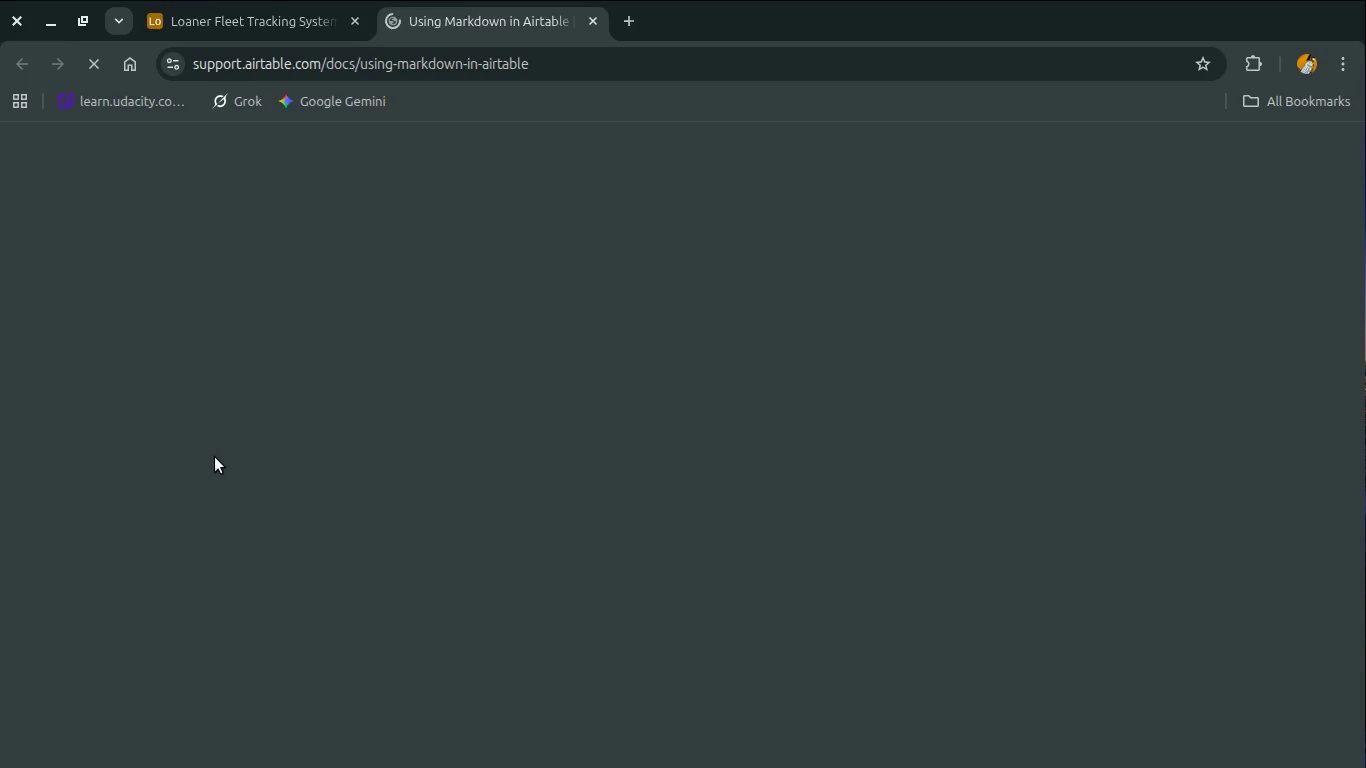 
wait(6.69)
 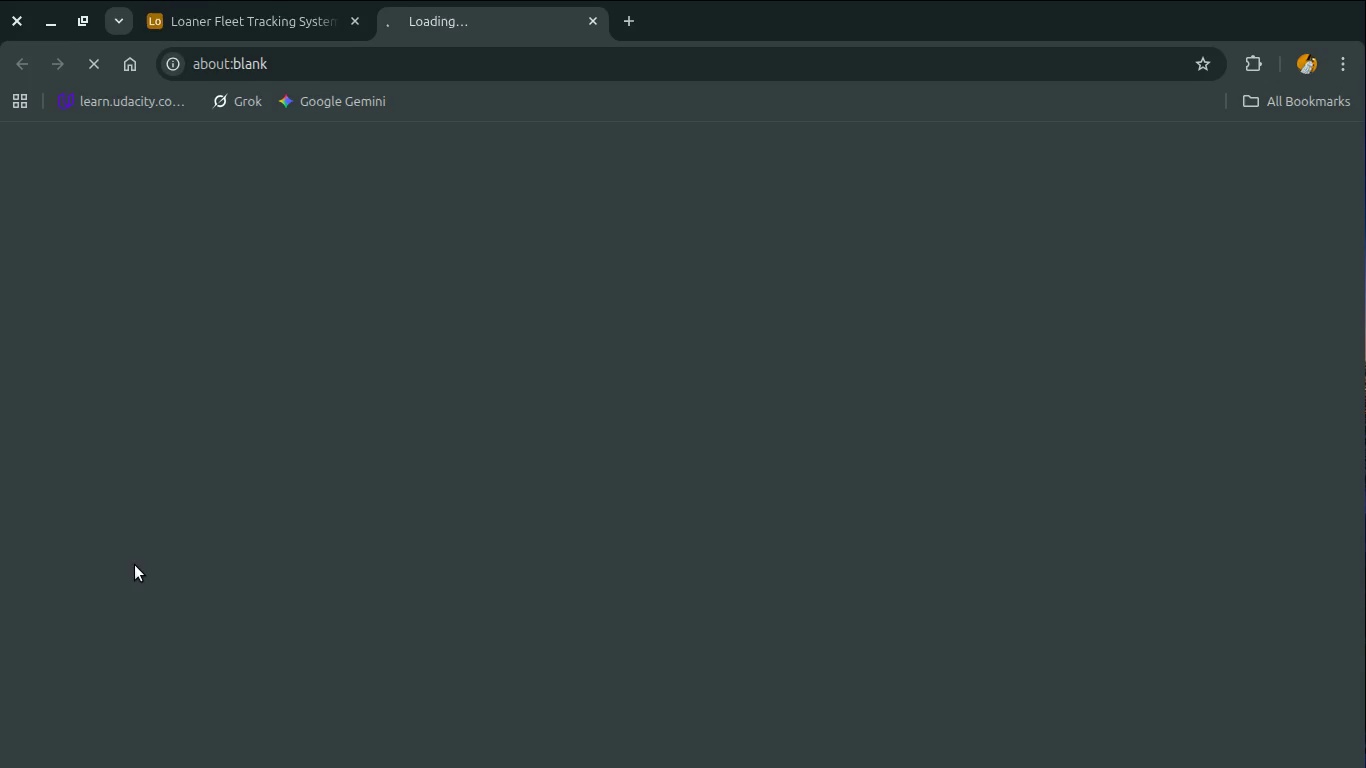 
mouse_move([338, 354])
 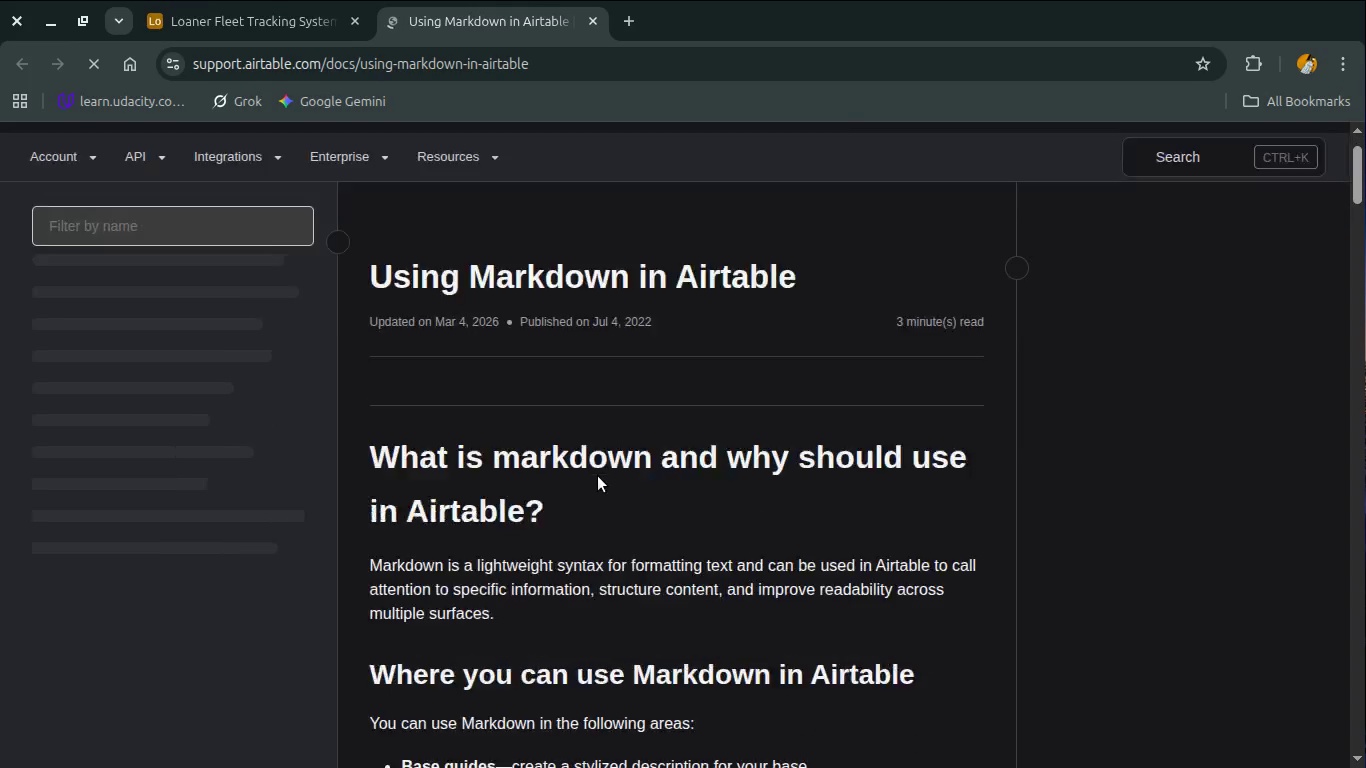 
scroll: coordinate [598, 476], scroll_direction: down, amount: 5.0
 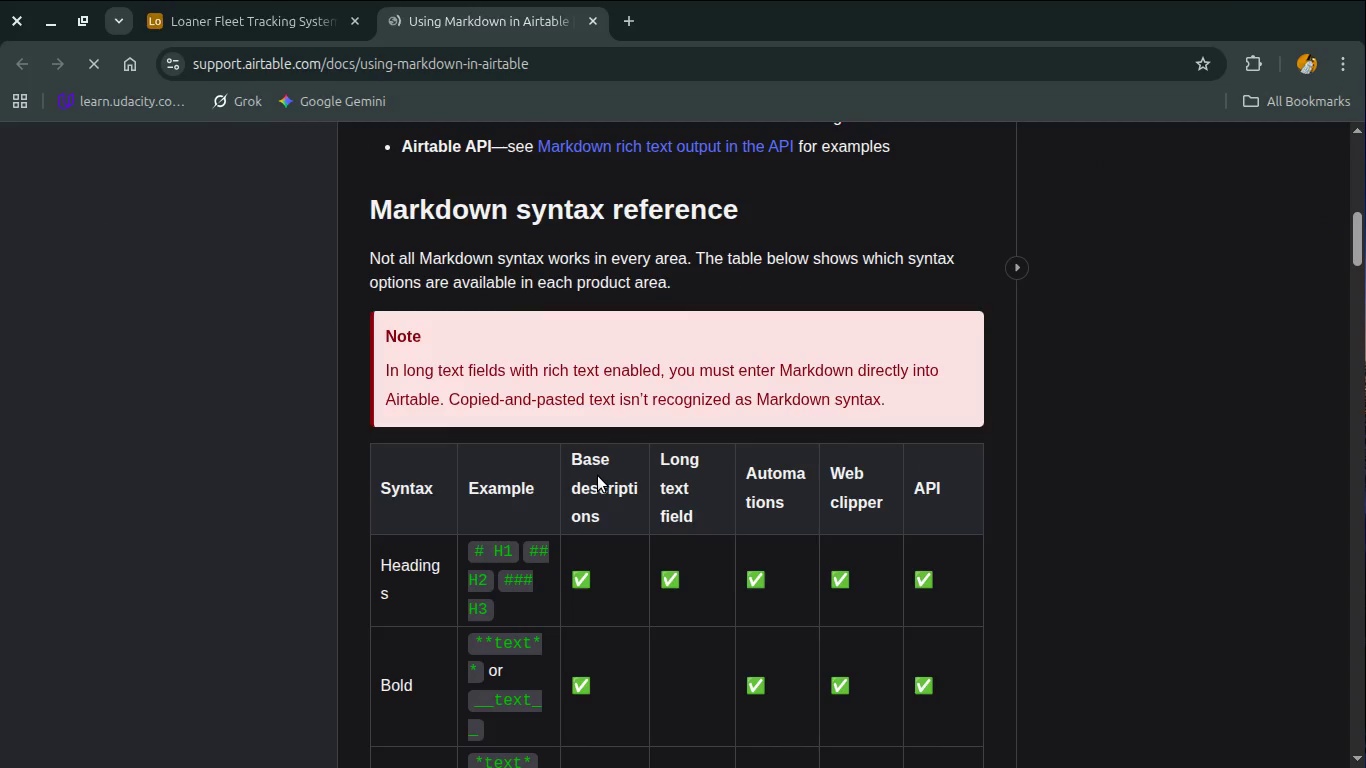 
scroll: coordinate [598, 476], scroll_direction: none, amount: 0.0
 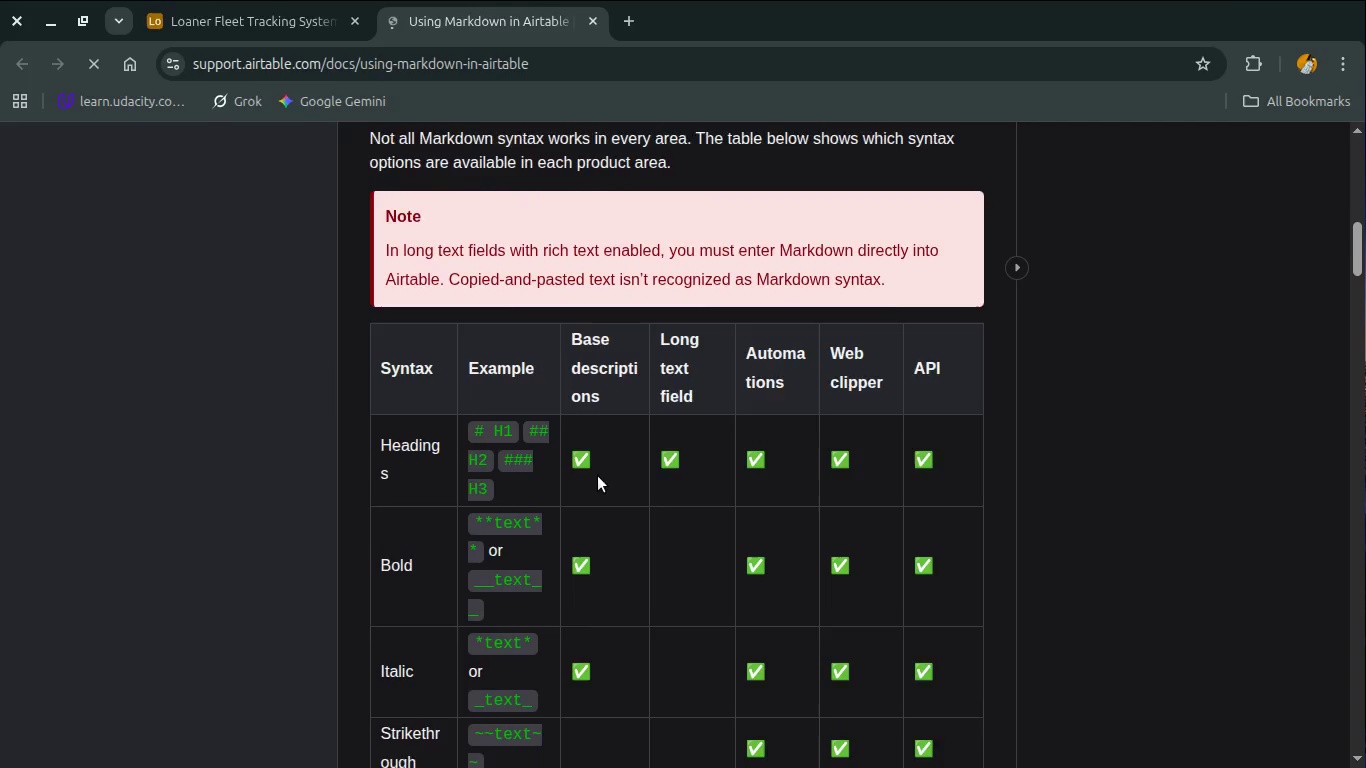 
scroll: coordinate [598, 476], scroll_direction: down, amount: 1.0
 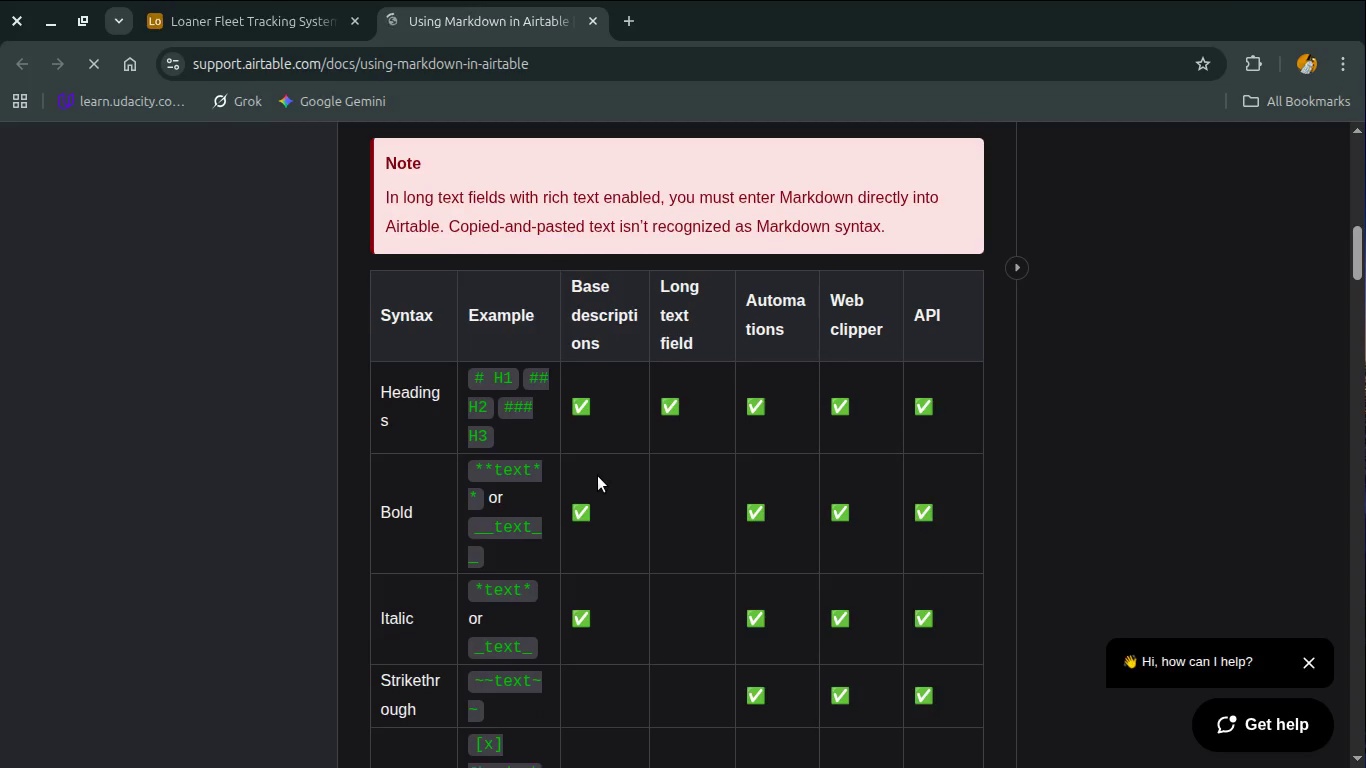 
scroll: coordinate [598, 476], scroll_direction: up, amount: 1.0
 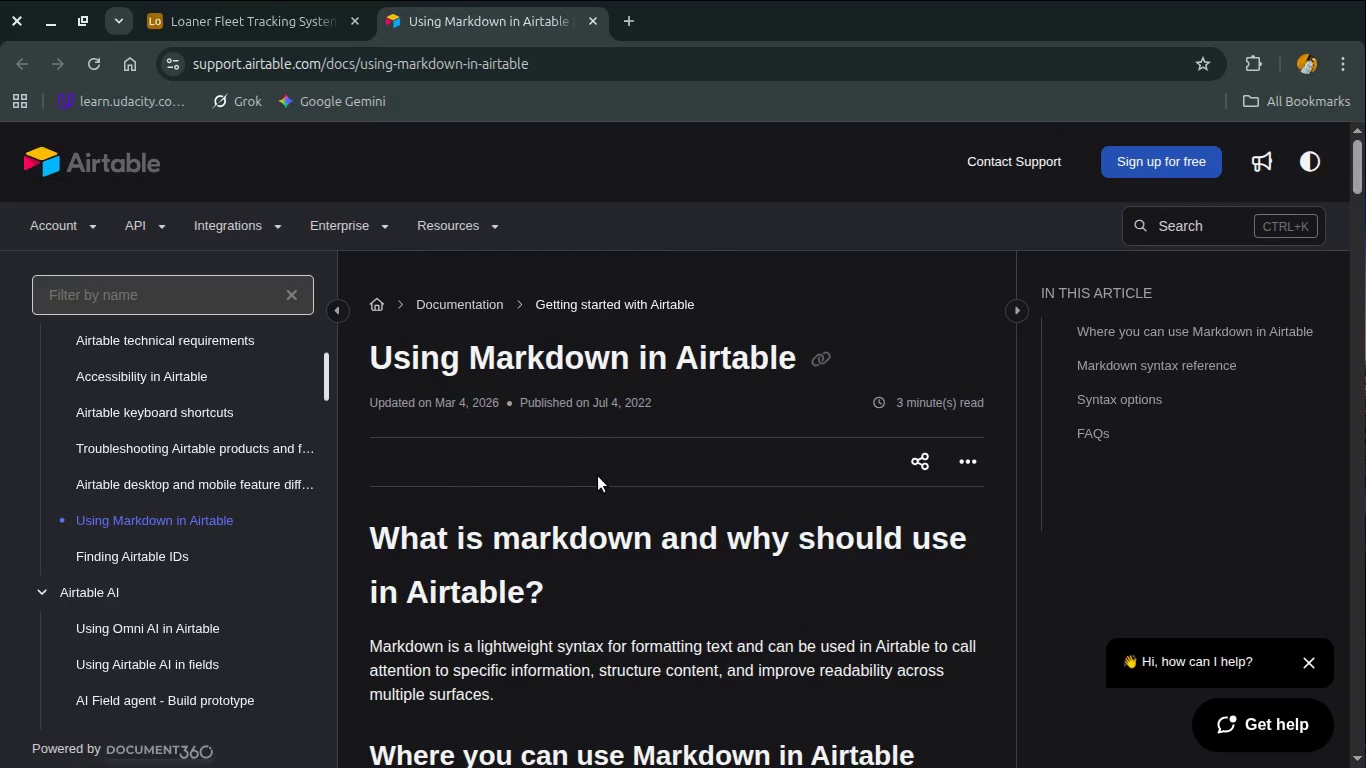 
scroll: coordinate [598, 476], scroll_direction: down, amount: 13.0
 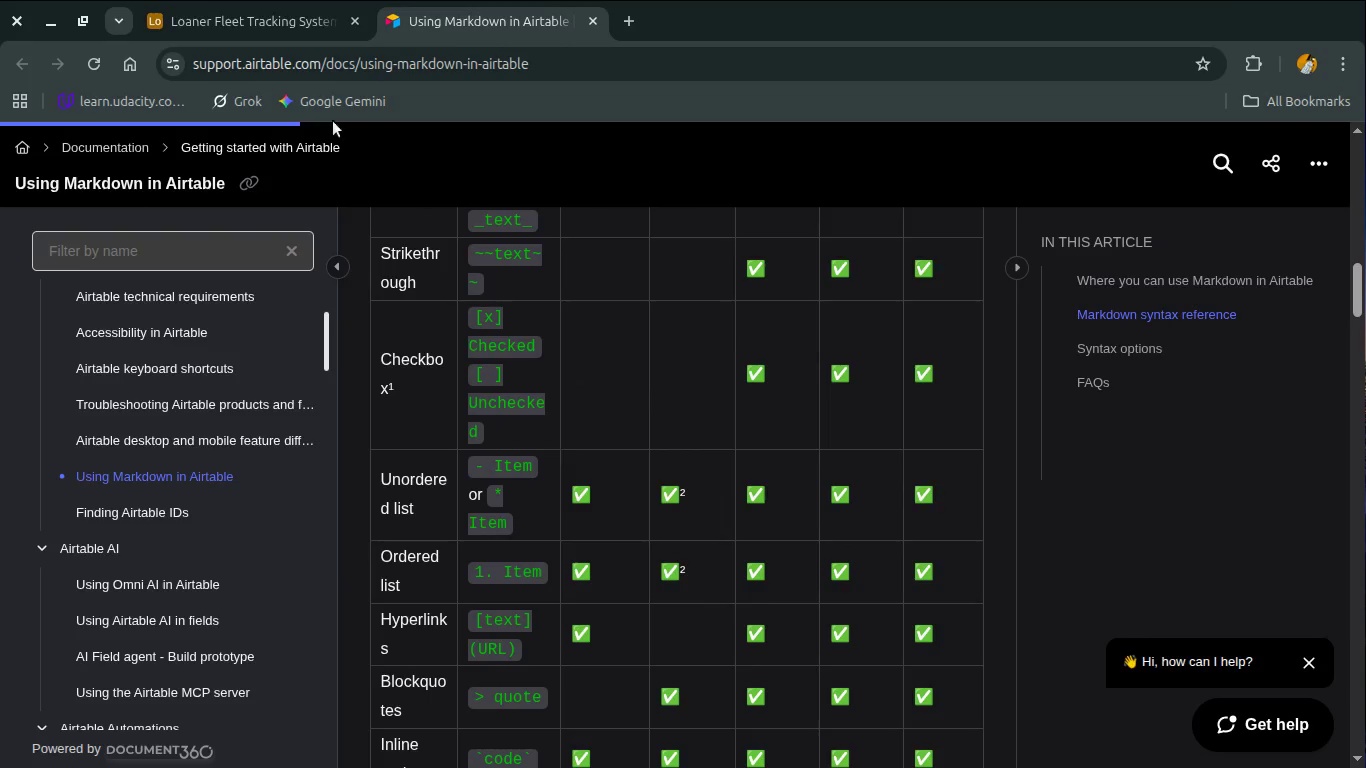 
left_click([260, 0])
 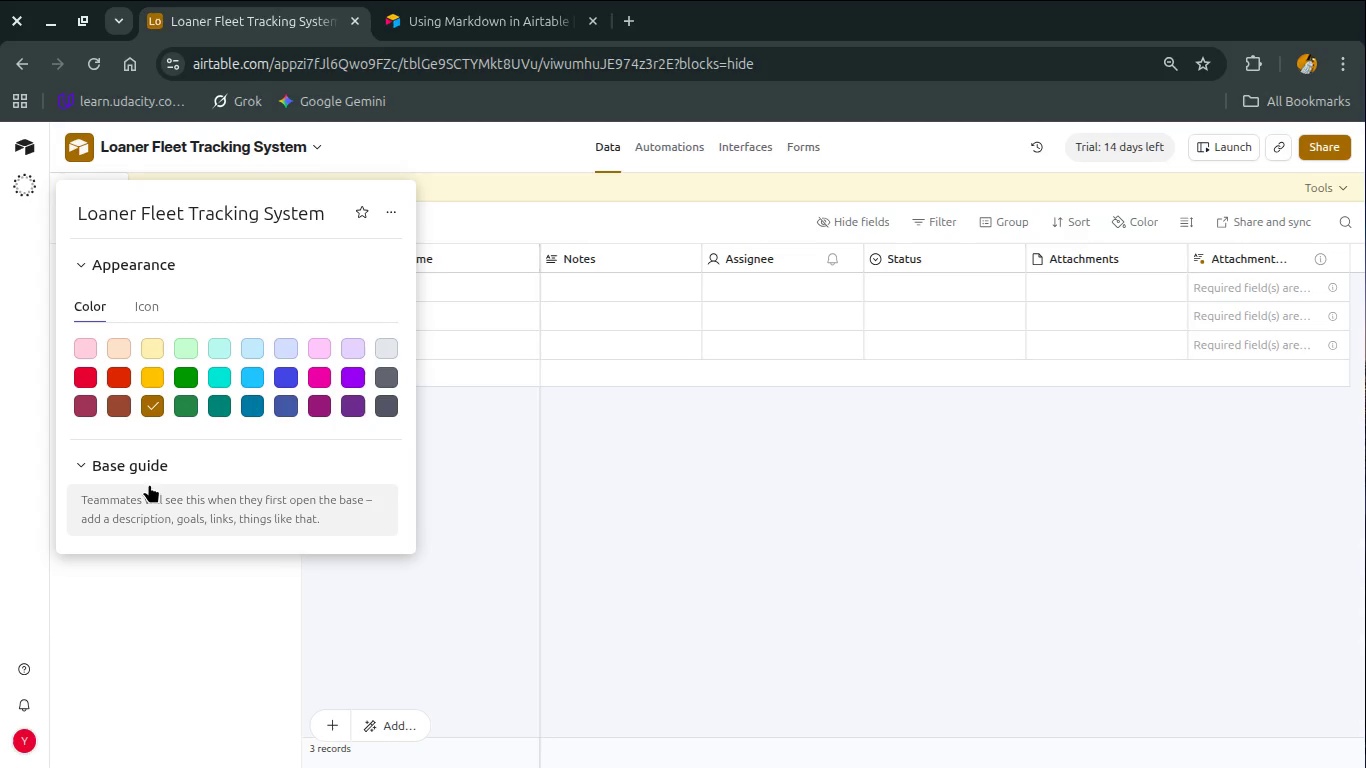 
left_click([149, 484])
 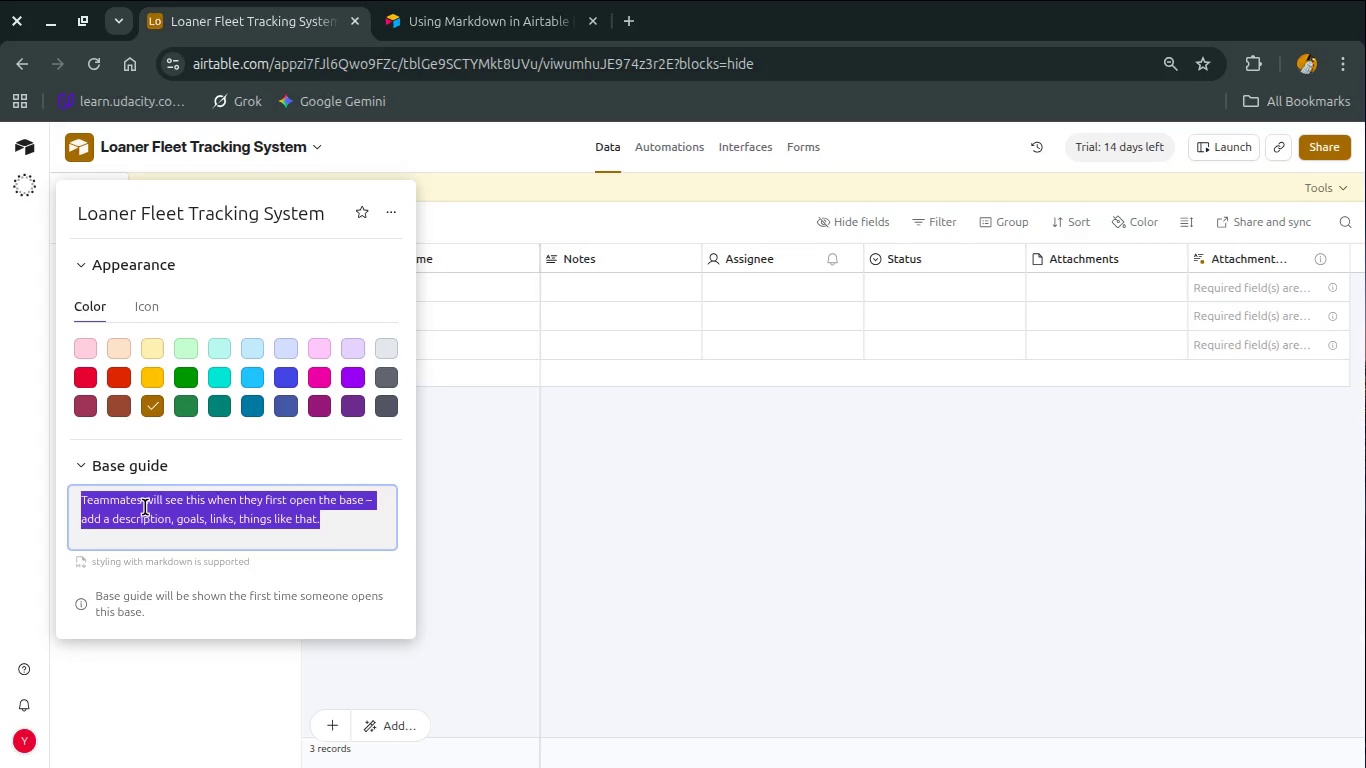 
hold_key(key=ShiftLeft, duration=0.44)
 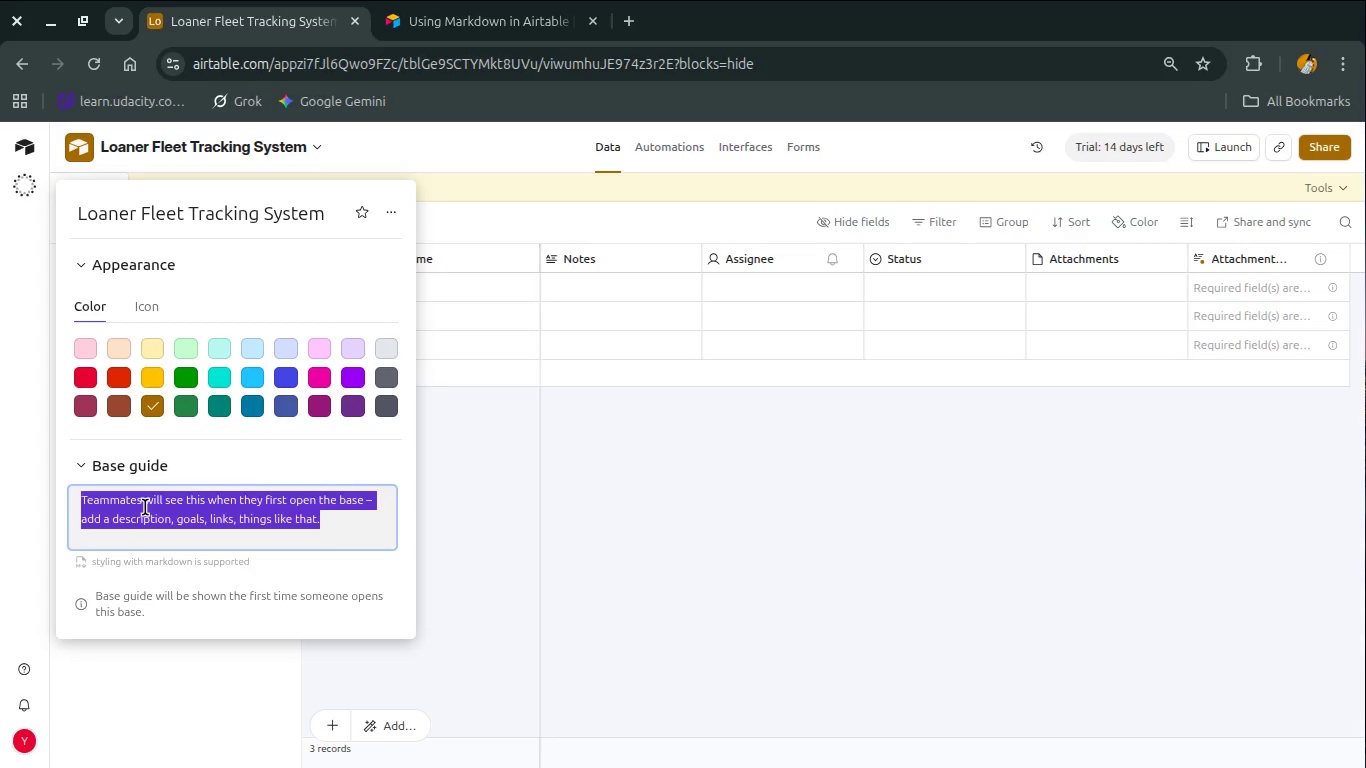 
type(Centralized system to track IT hardware assets, their deployment status , and return lifecycle acri)
 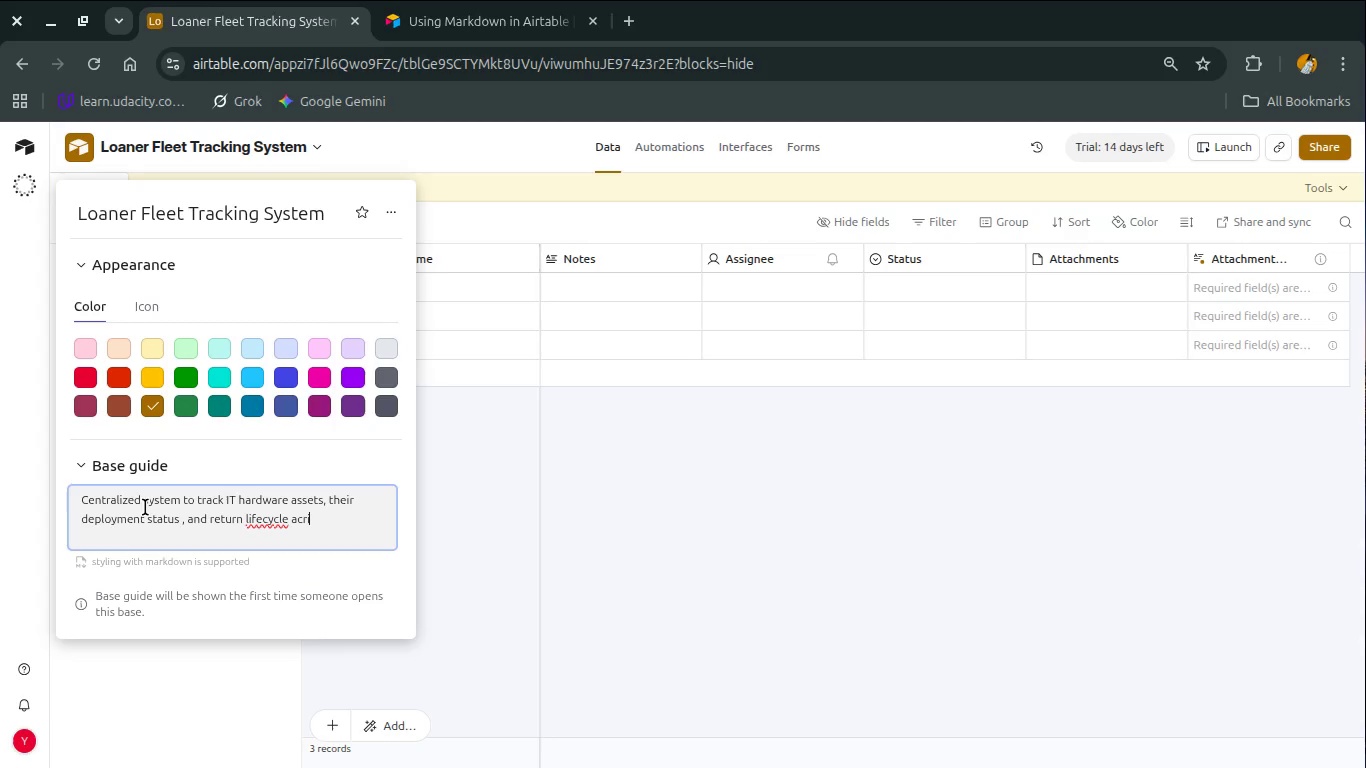 
wait(6.26)
 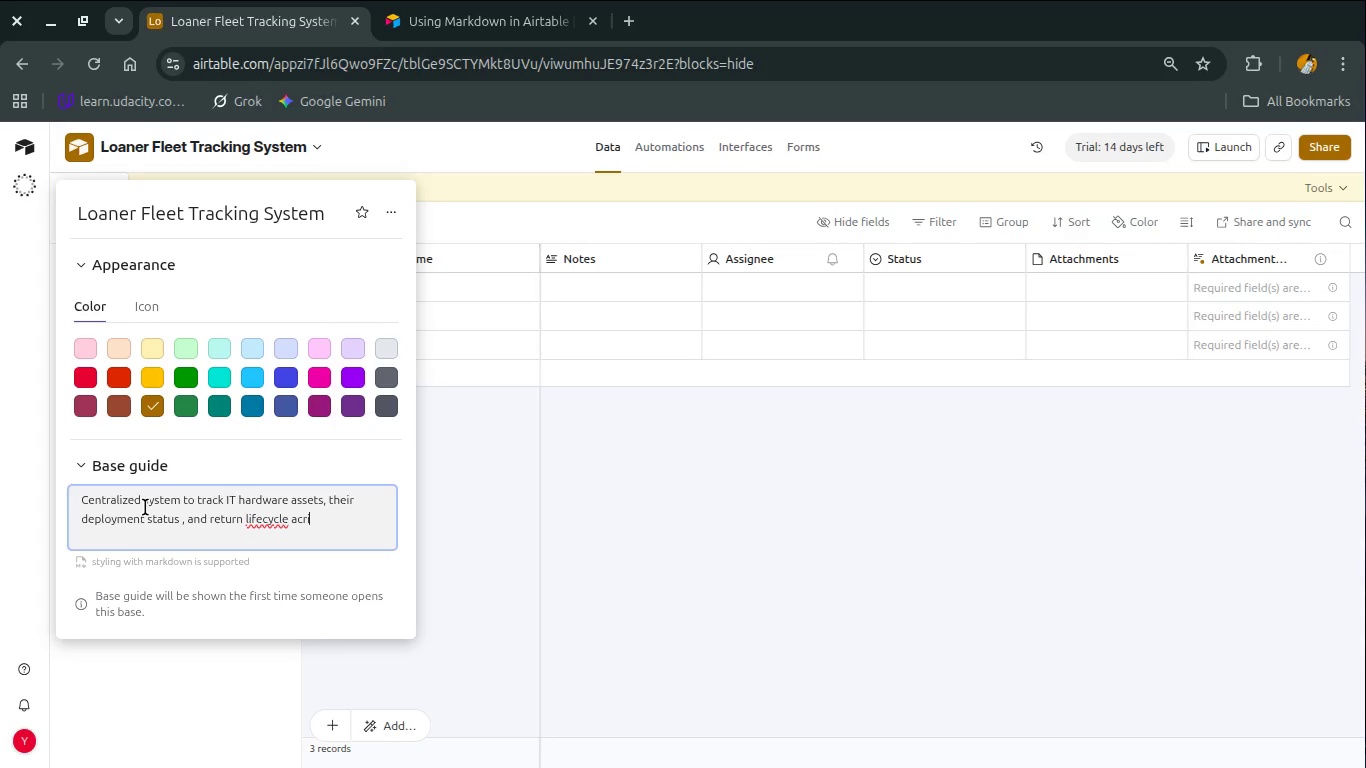 
key(Backspace)
type(oss clients)
 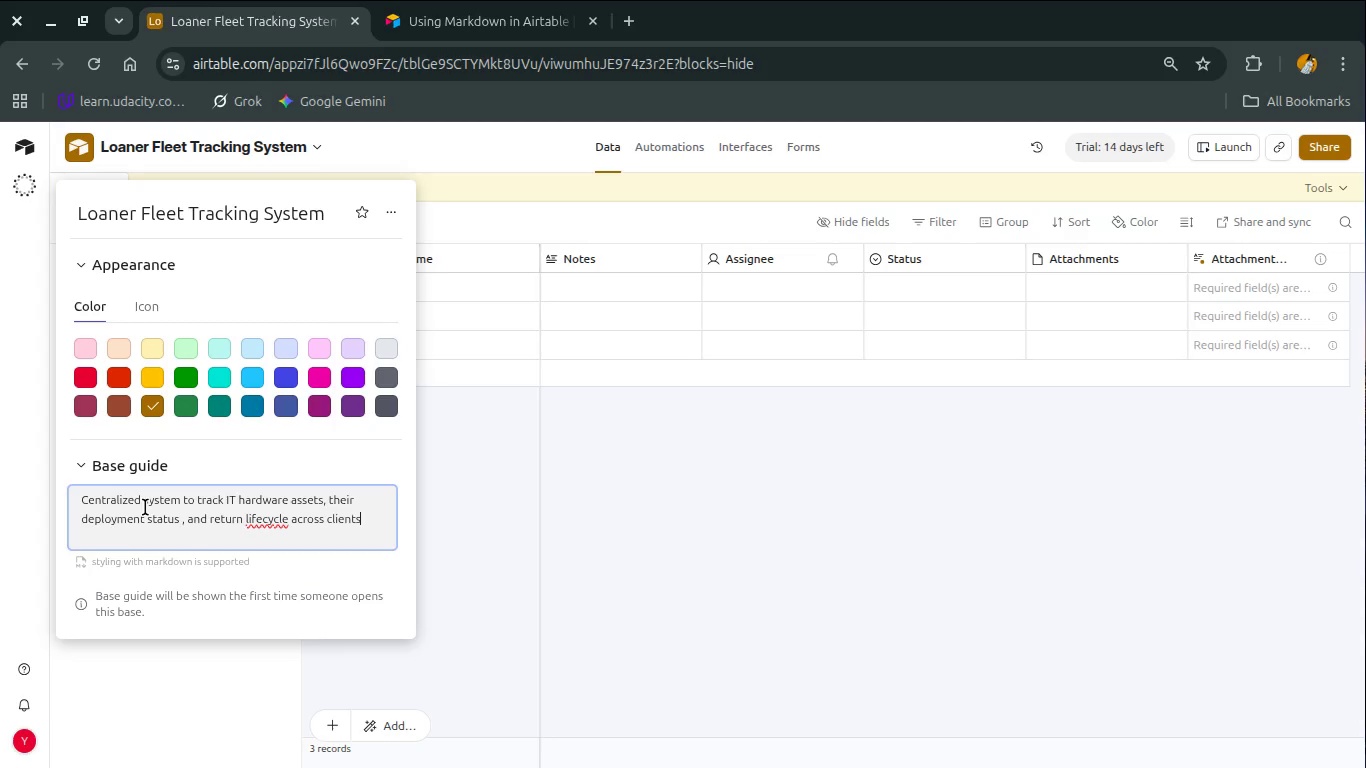 
key(Control+A)
 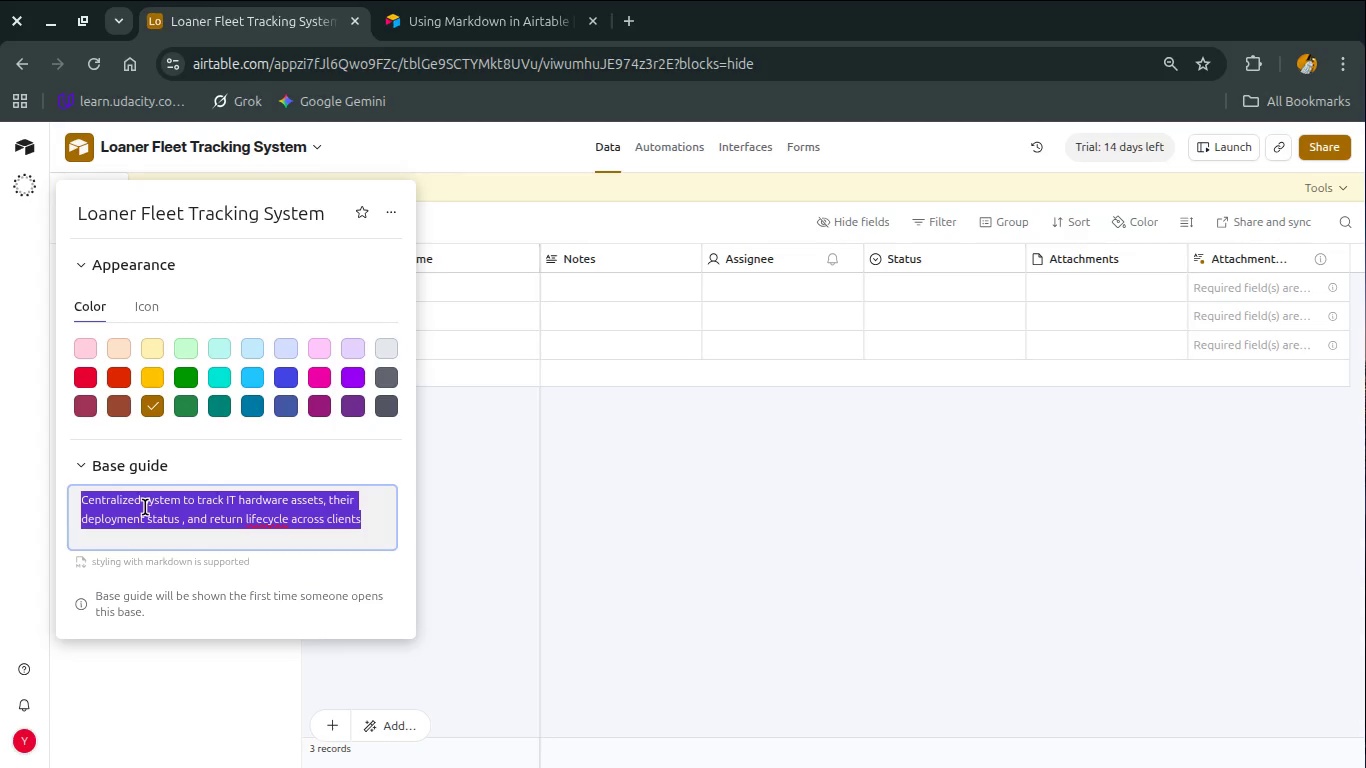 
key(Control+C)
 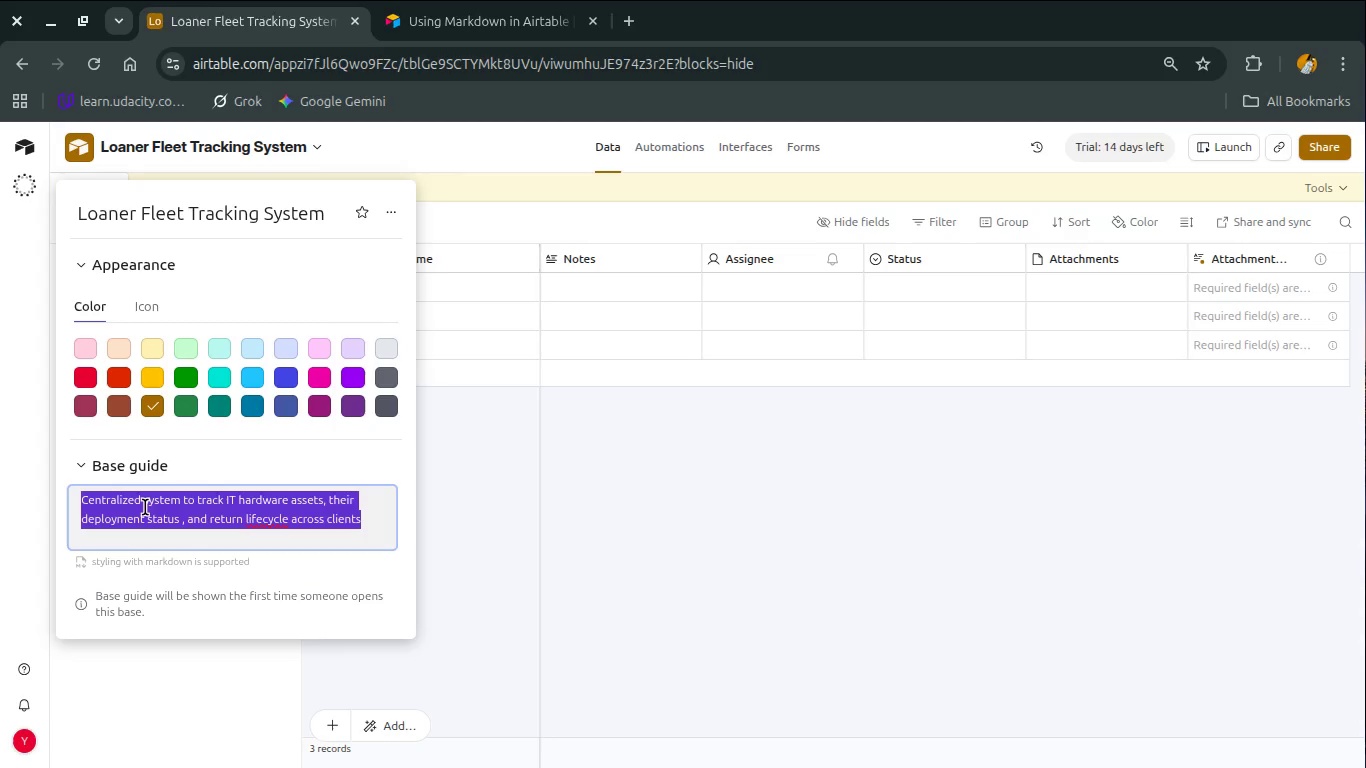 
key(Control+C)
 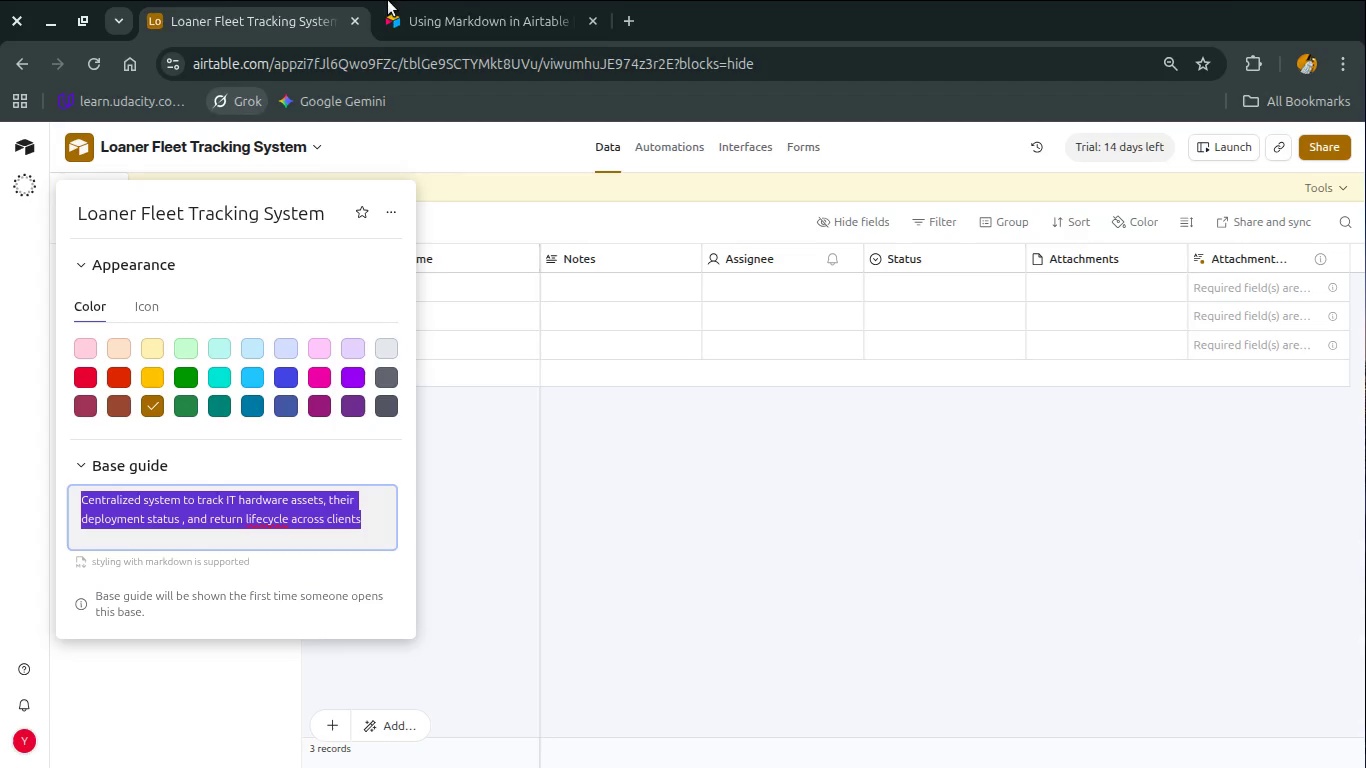 
left_click([413, 2])
 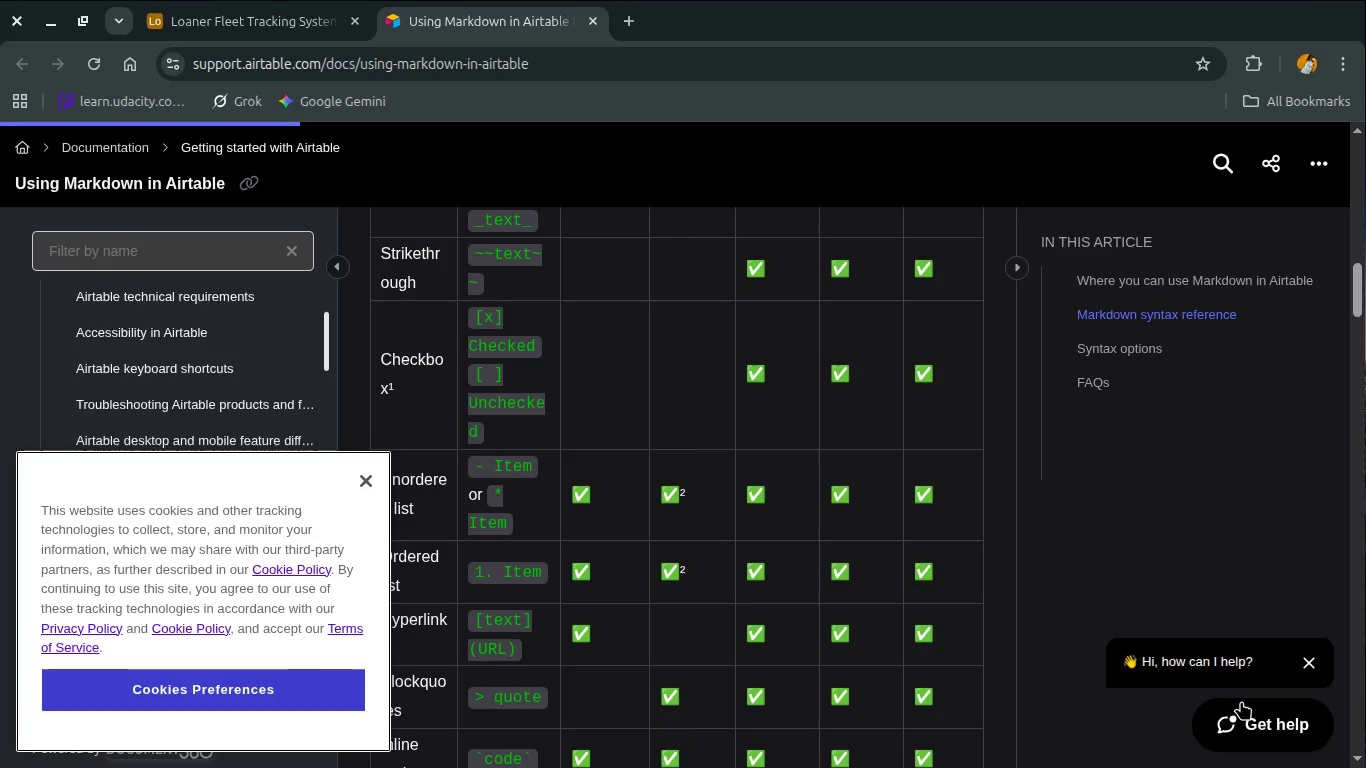 
left_click([1250, 714])
 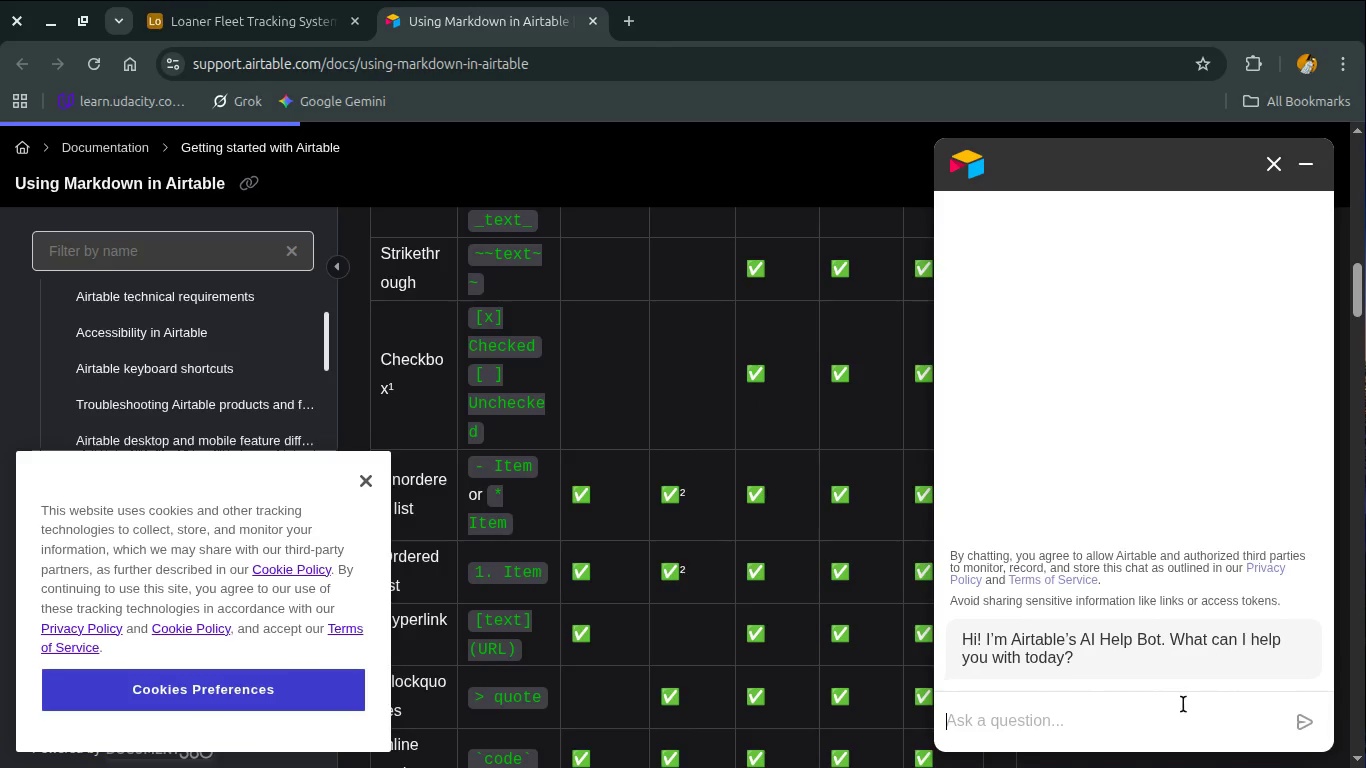 
hold_key(key=ControlLeft, duration=0.5)